 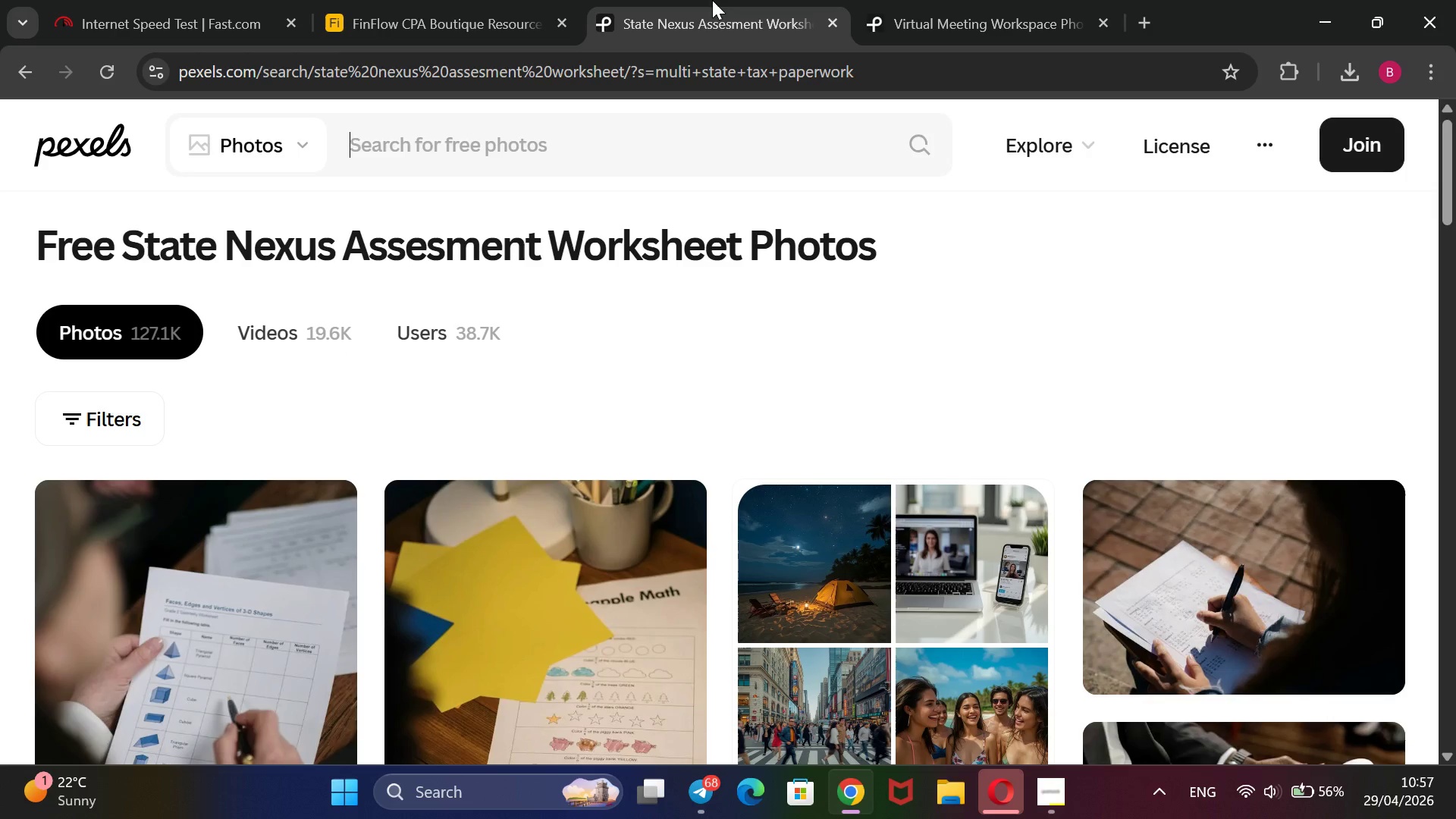 
left_click([940, 13])
 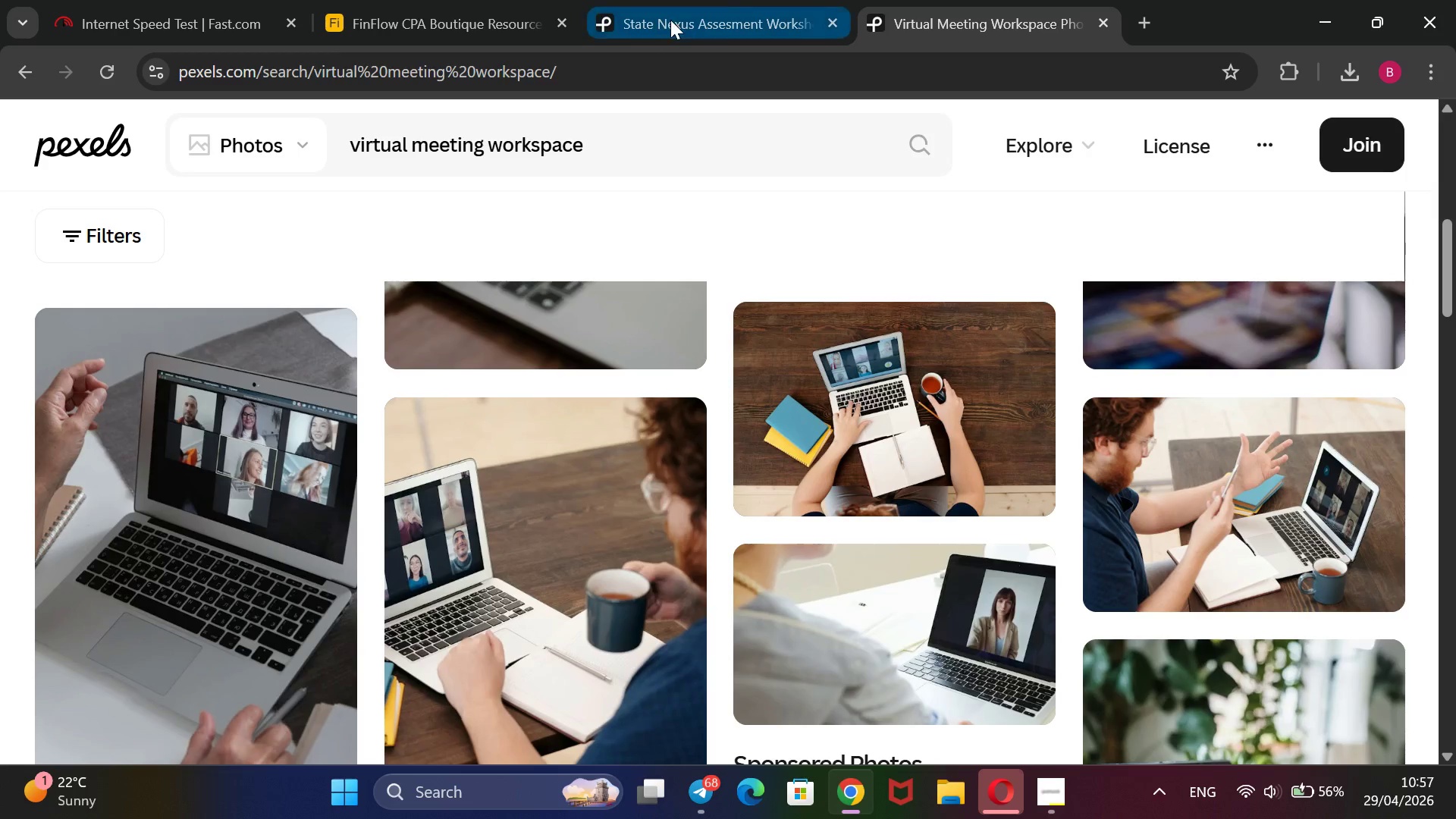 
left_click_drag(start_coordinate=[671, 20], to_coordinate=[664, 20])
 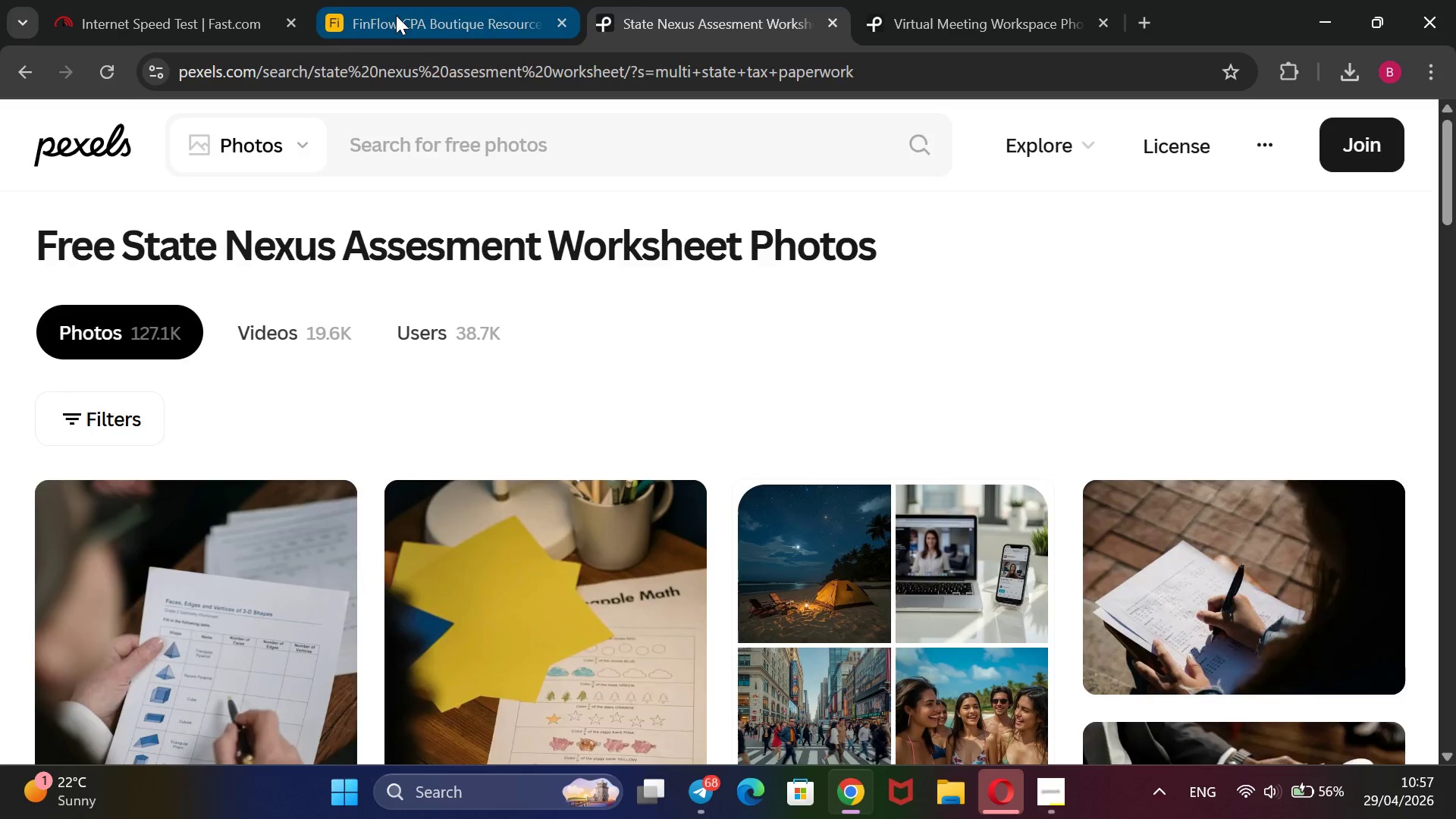 
left_click_drag(start_coordinate=[396, 15], to_coordinate=[408, 12])
 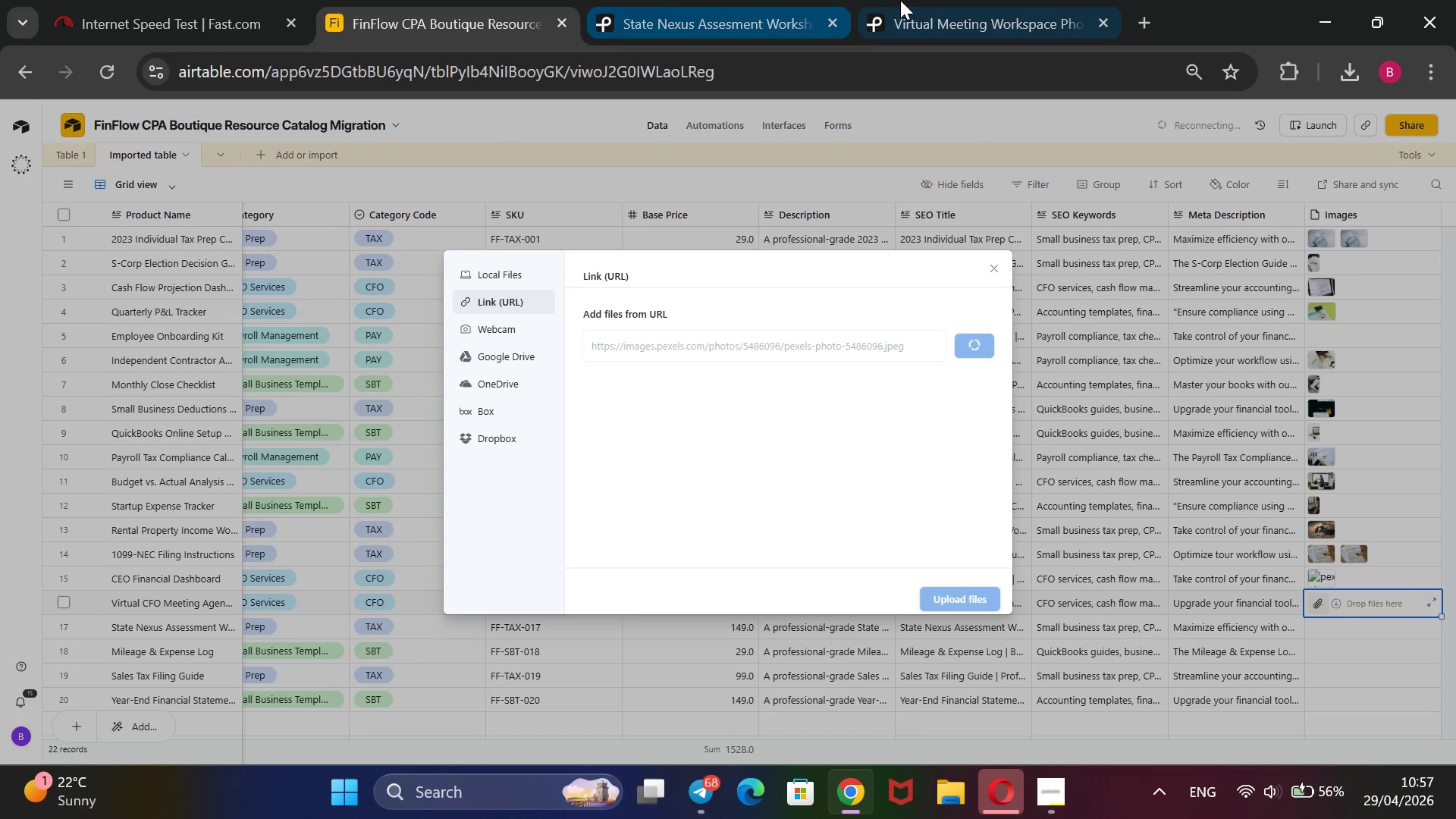 
left_click_drag(start_coordinate=[949, 0], to_coordinate=[952, 4])
 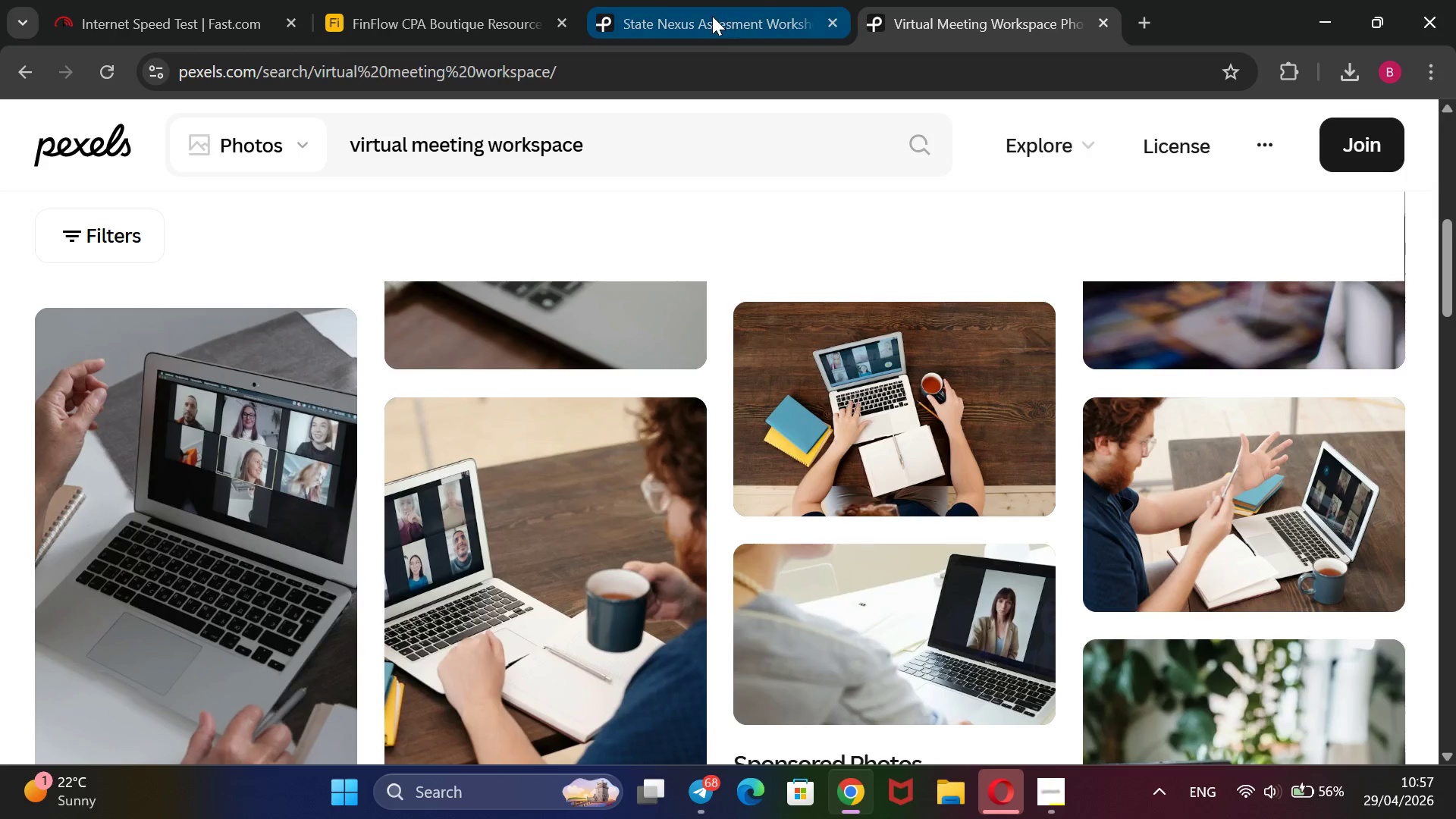 
left_click_drag(start_coordinate=[721, 15], to_coordinate=[697, 16])
 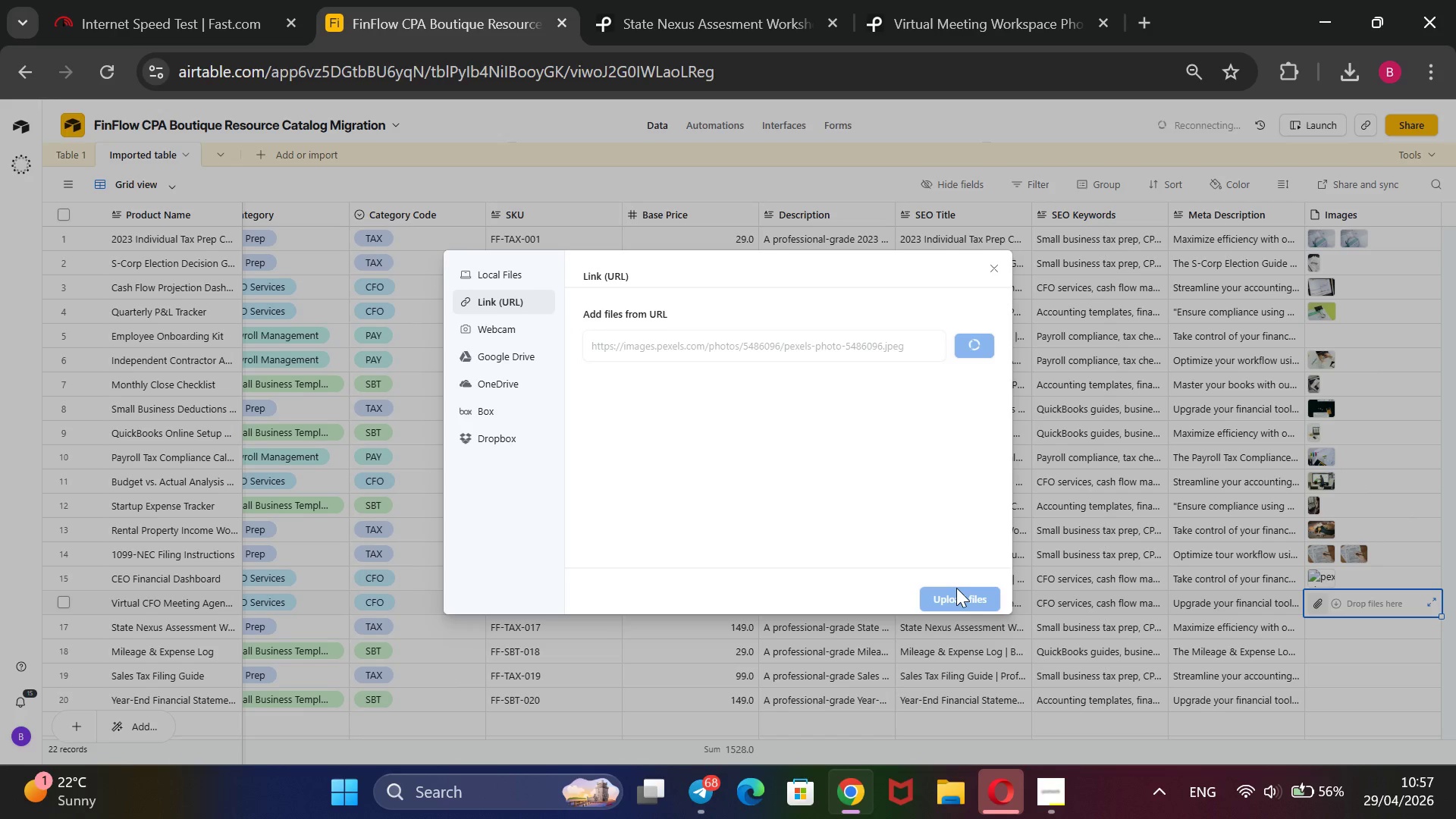 
wait(7.97)
 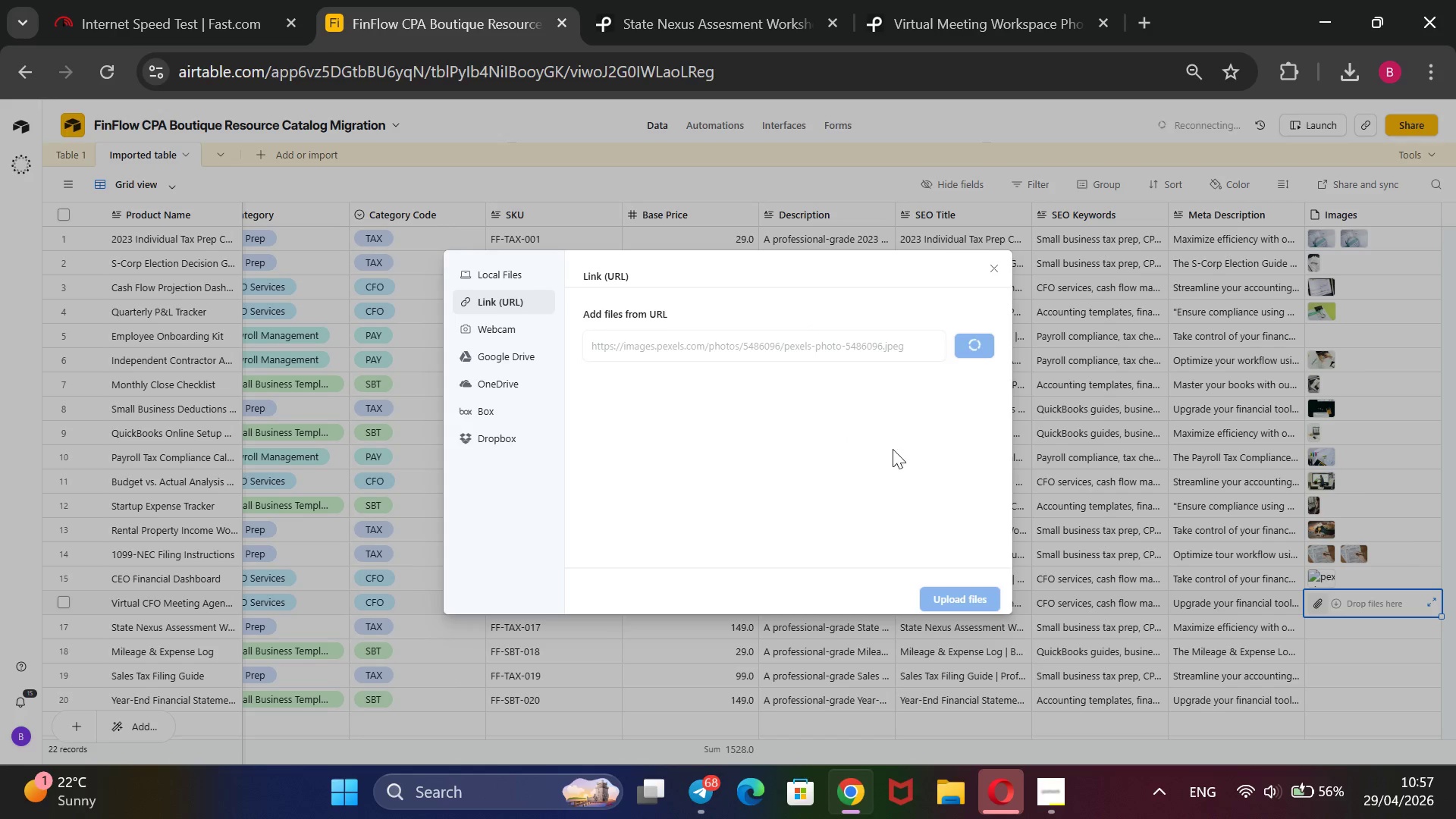 
left_click([1035, 795])